 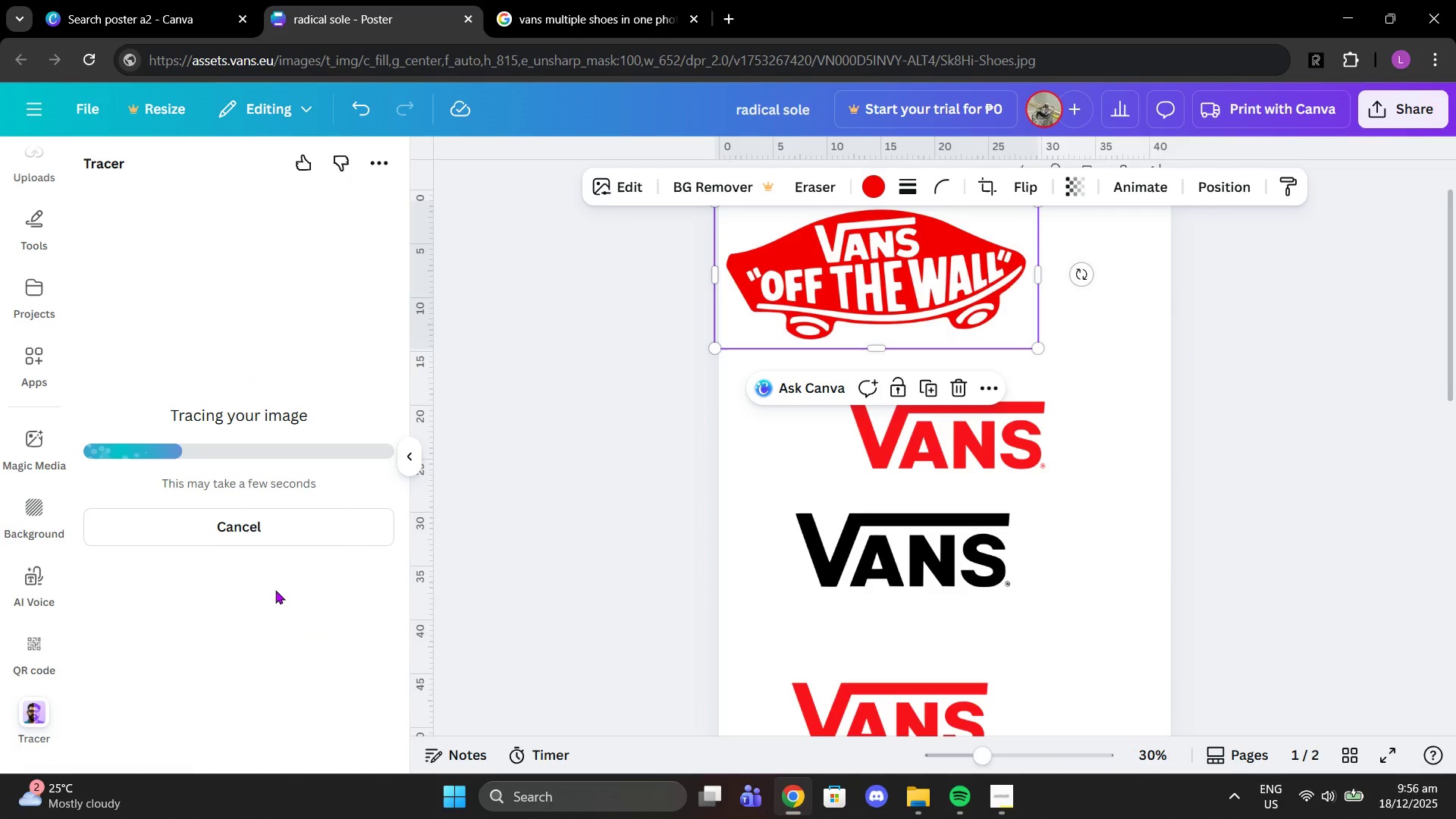 
left_click([231, 663])
 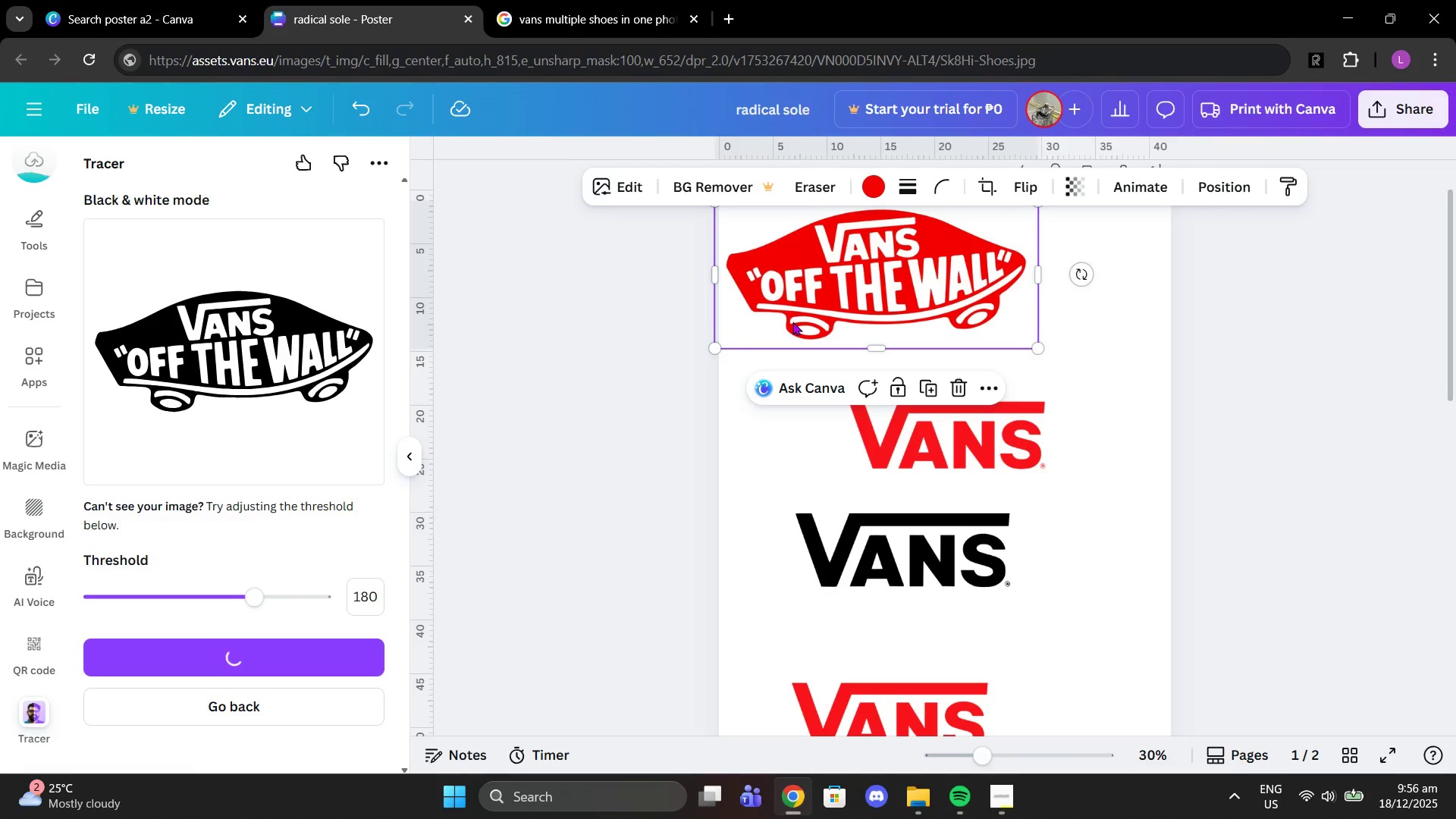 
wait(7.36)
 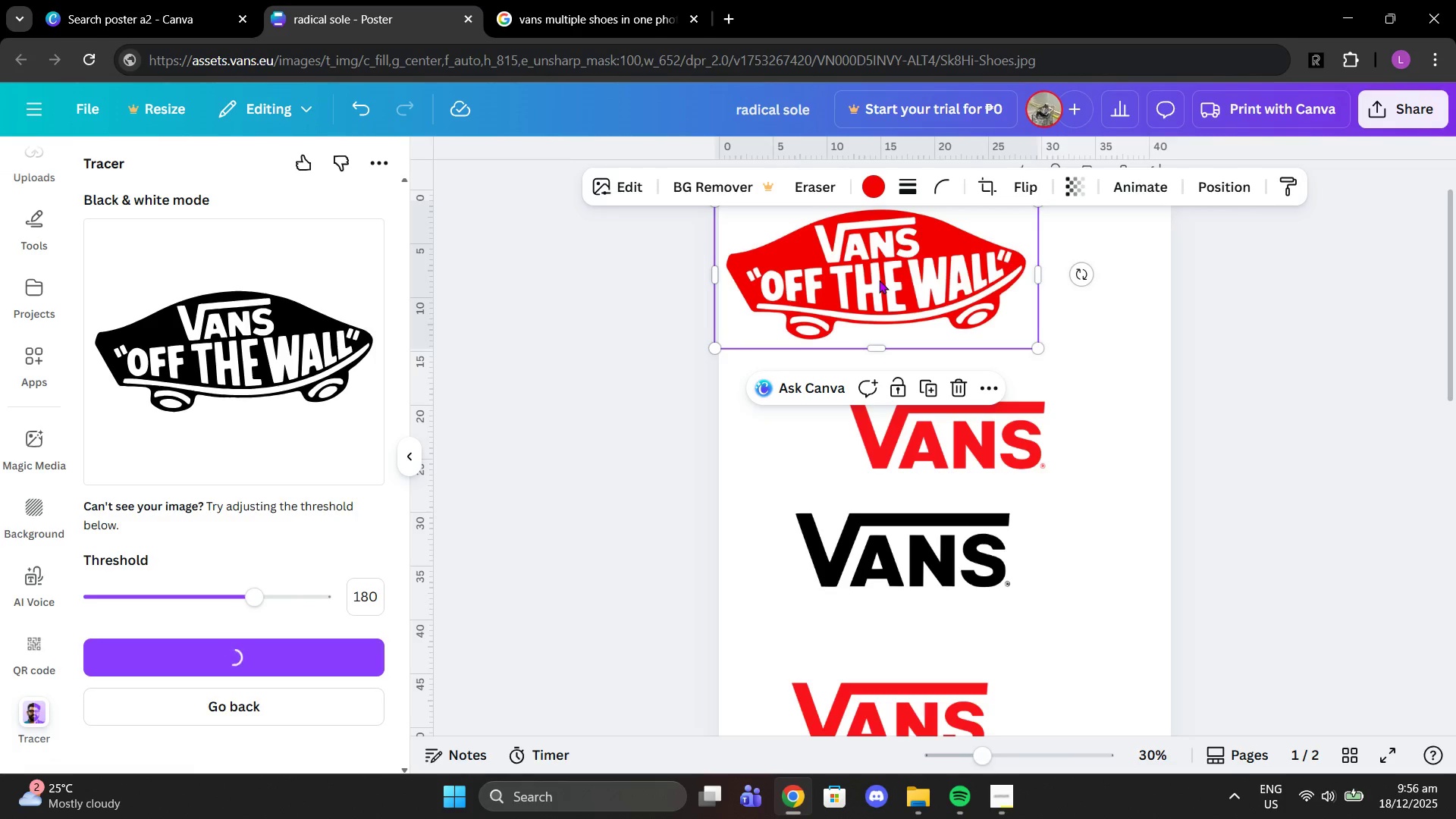 
left_click_drag(start_coordinate=[922, 491], to_coordinate=[1040, 608])
 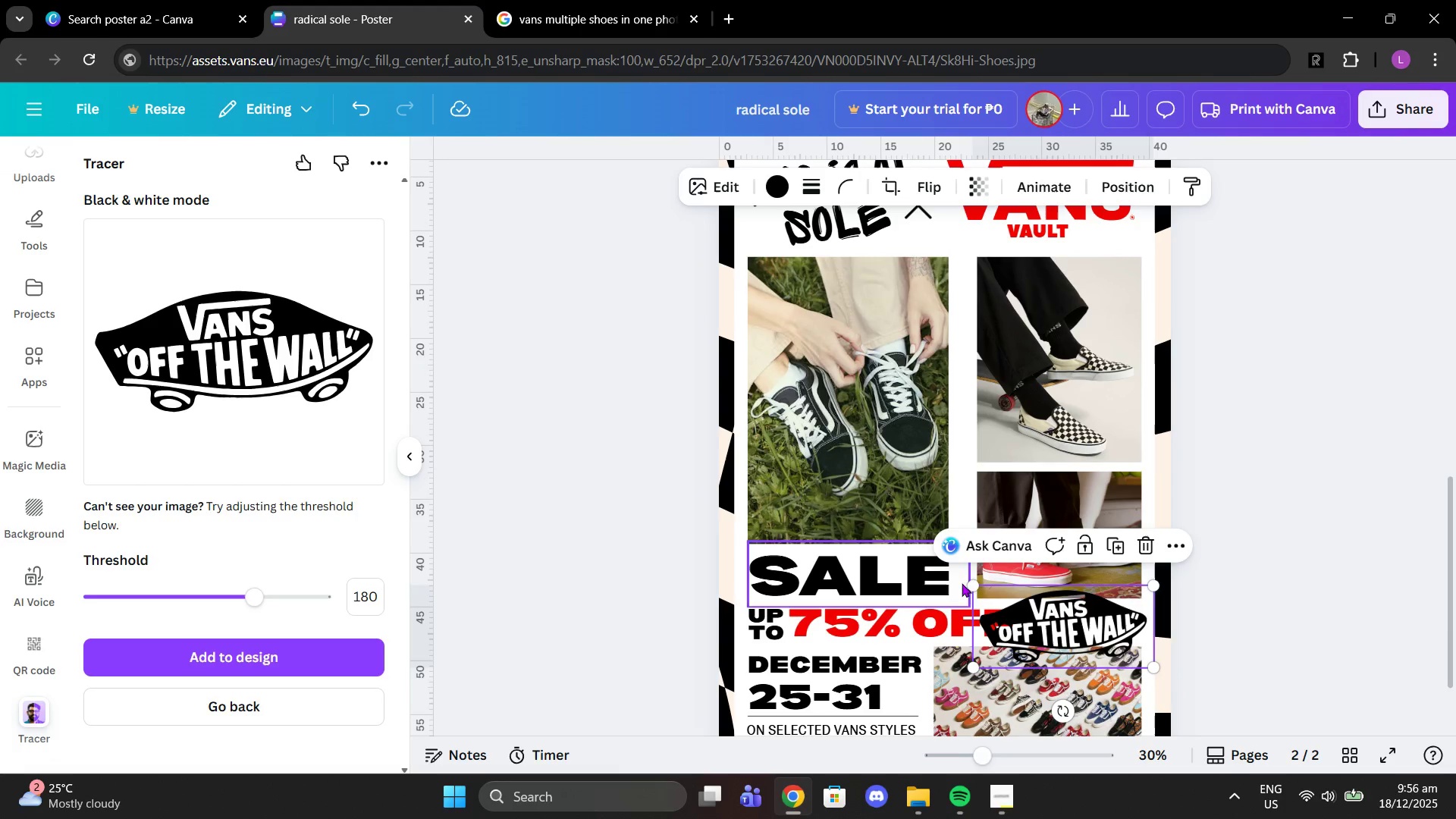 
scroll: coordinate [1021, 646], scroll_direction: down, amount: 8.0
 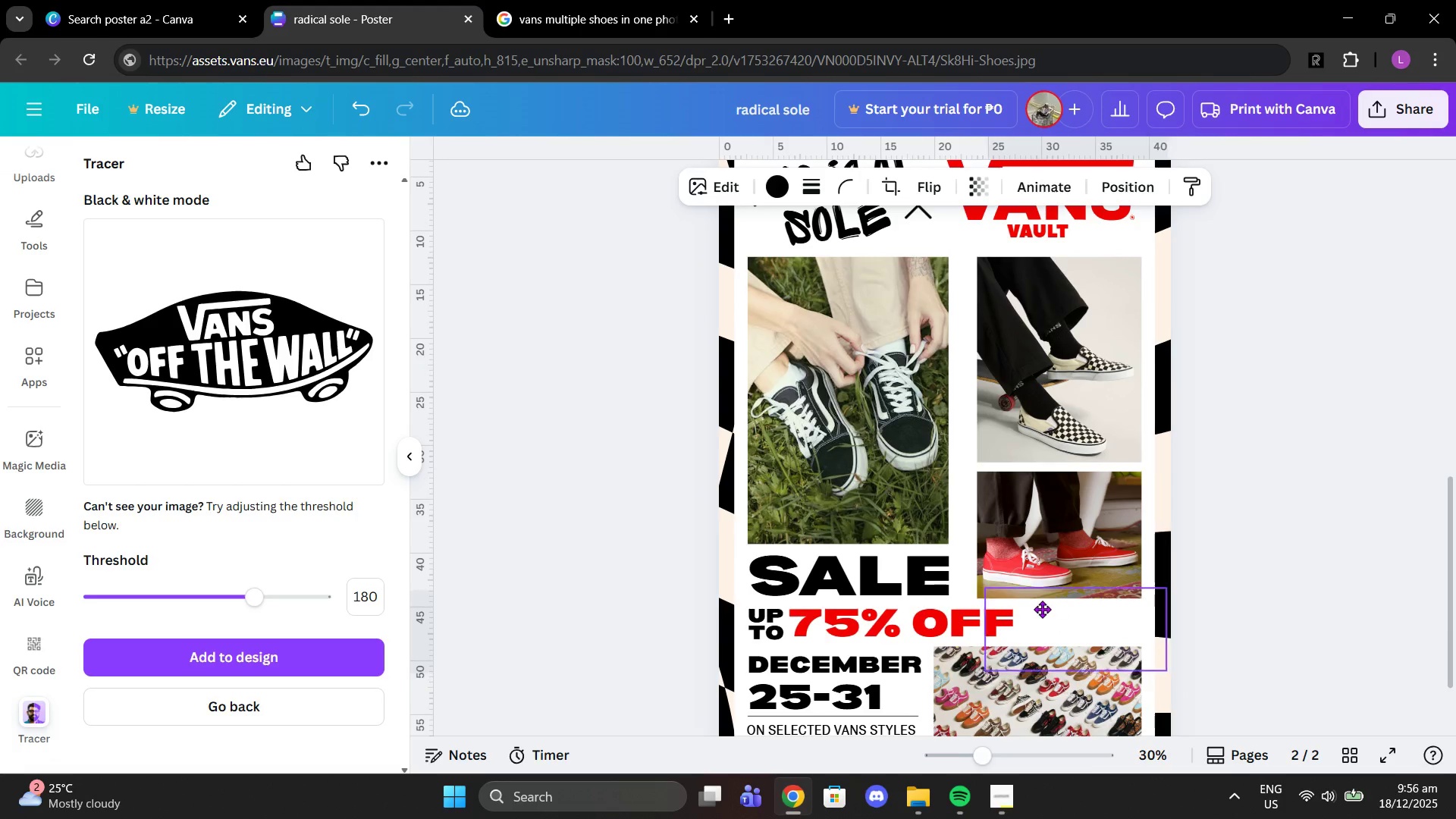 
left_click_drag(start_coordinate=[974, 581], to_coordinate=[1063, 613])
 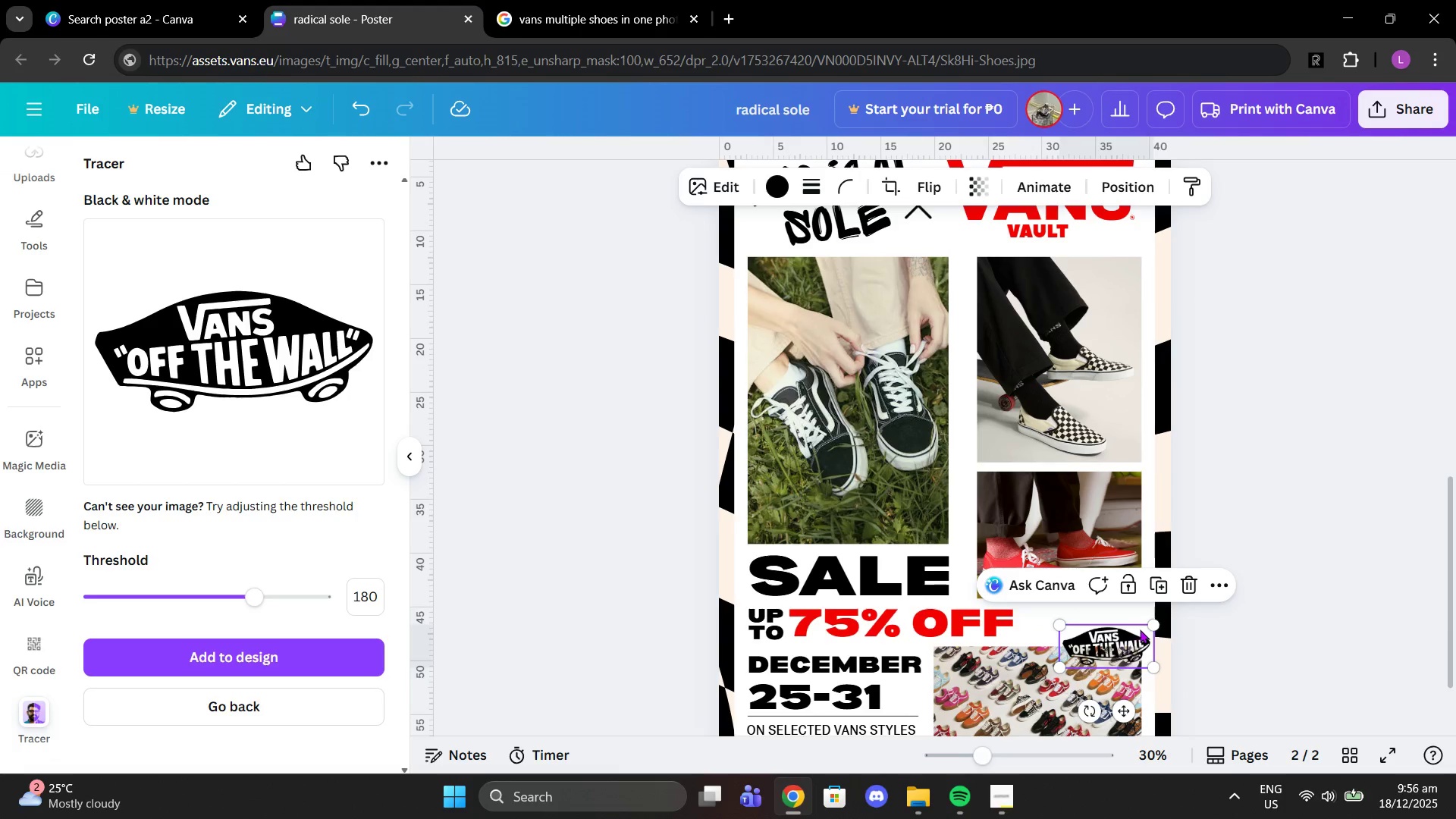 
left_click_drag(start_coordinate=[1140, 629], to_coordinate=[1128, 605])
 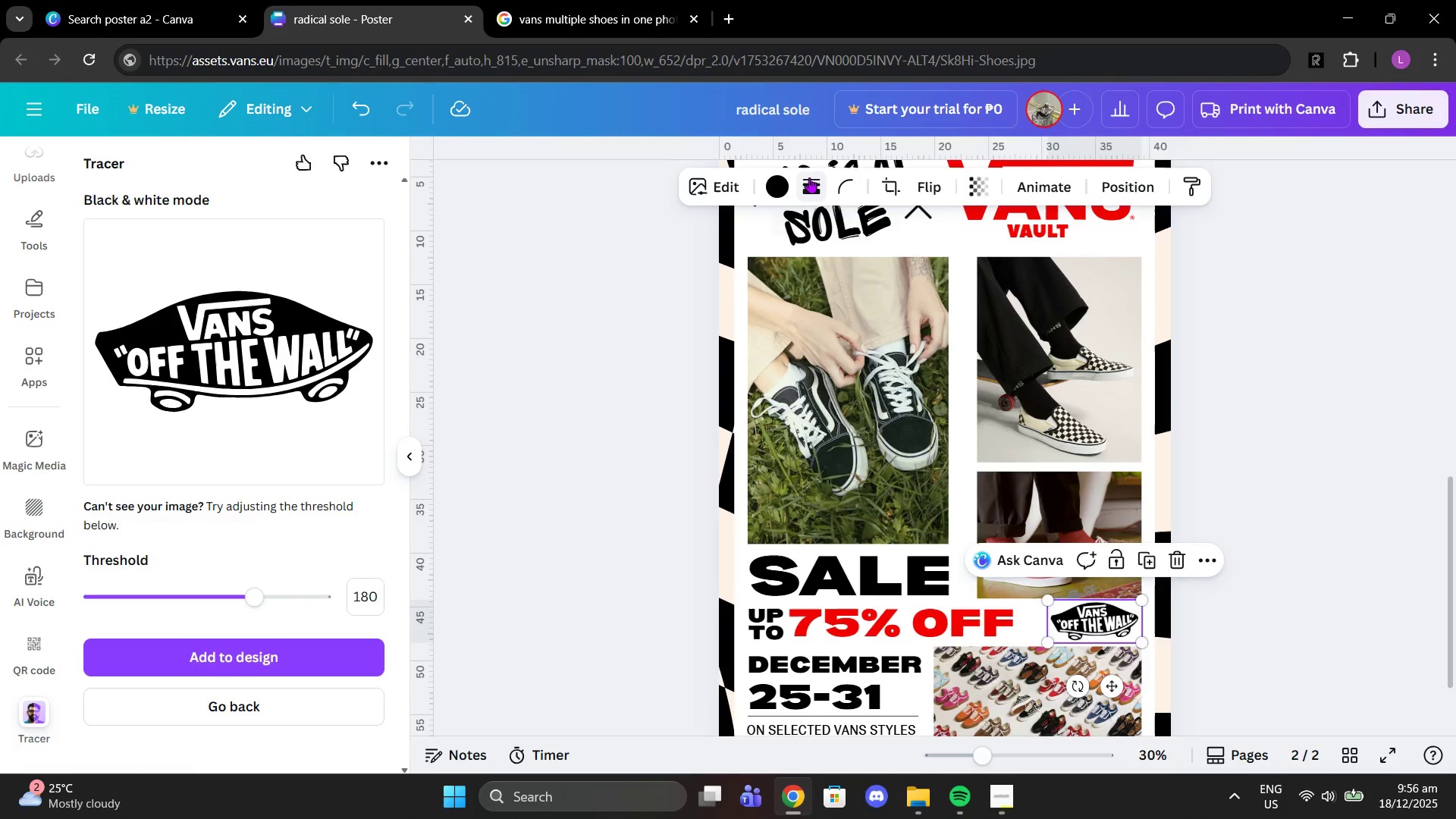 
left_click([782, 187])
 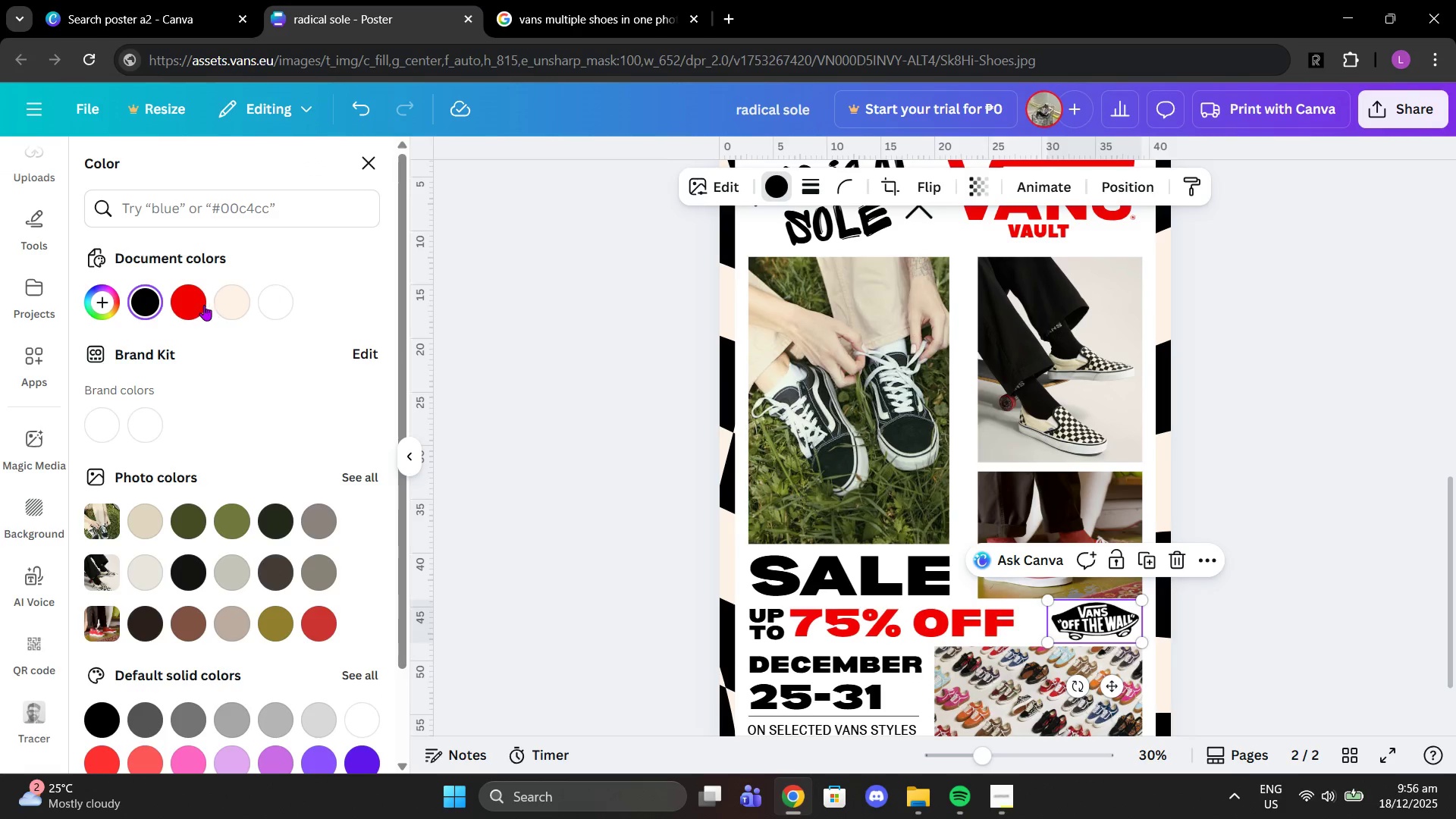 
left_click([204, 305])
 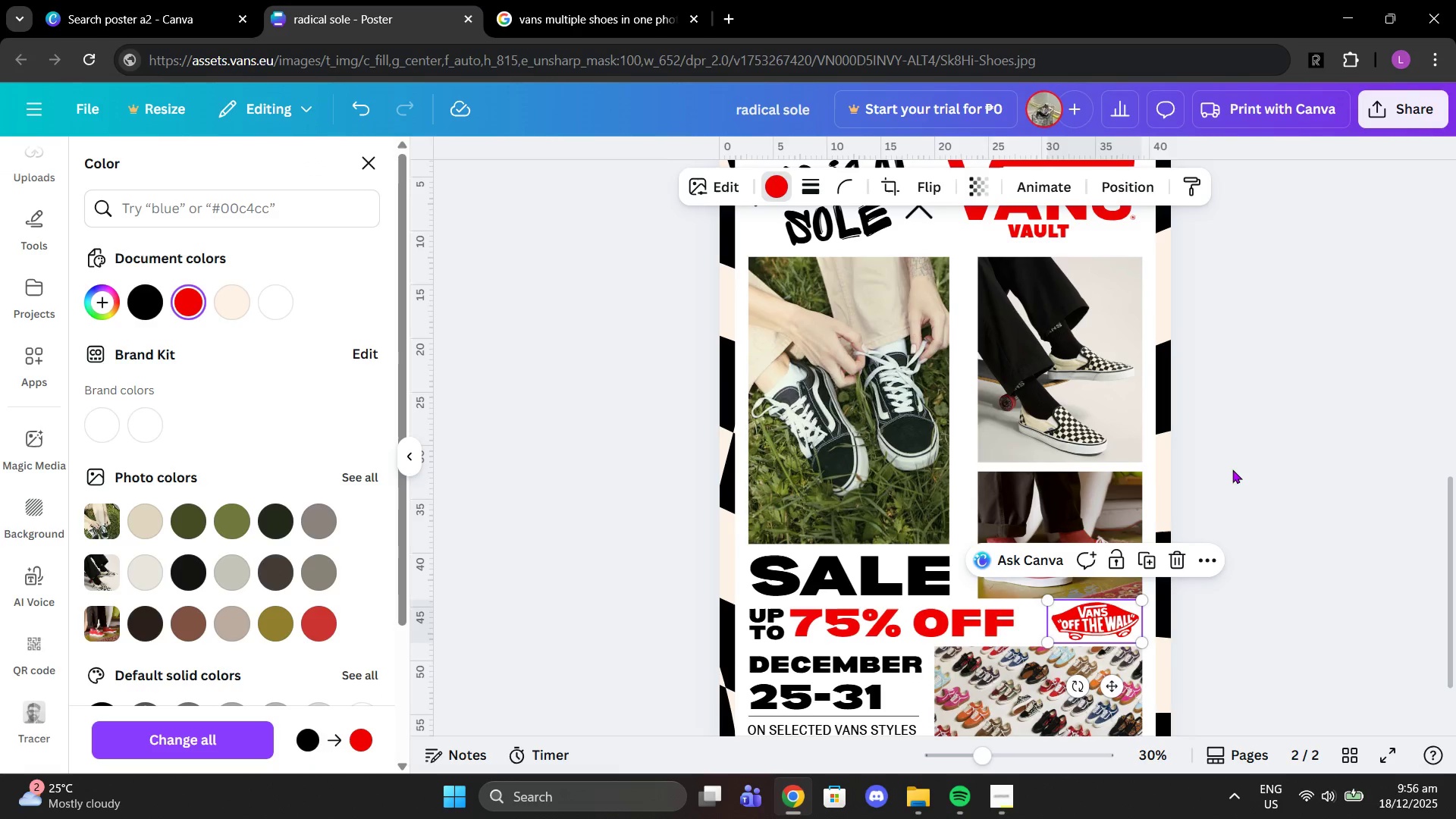 
left_click([1235, 469])
 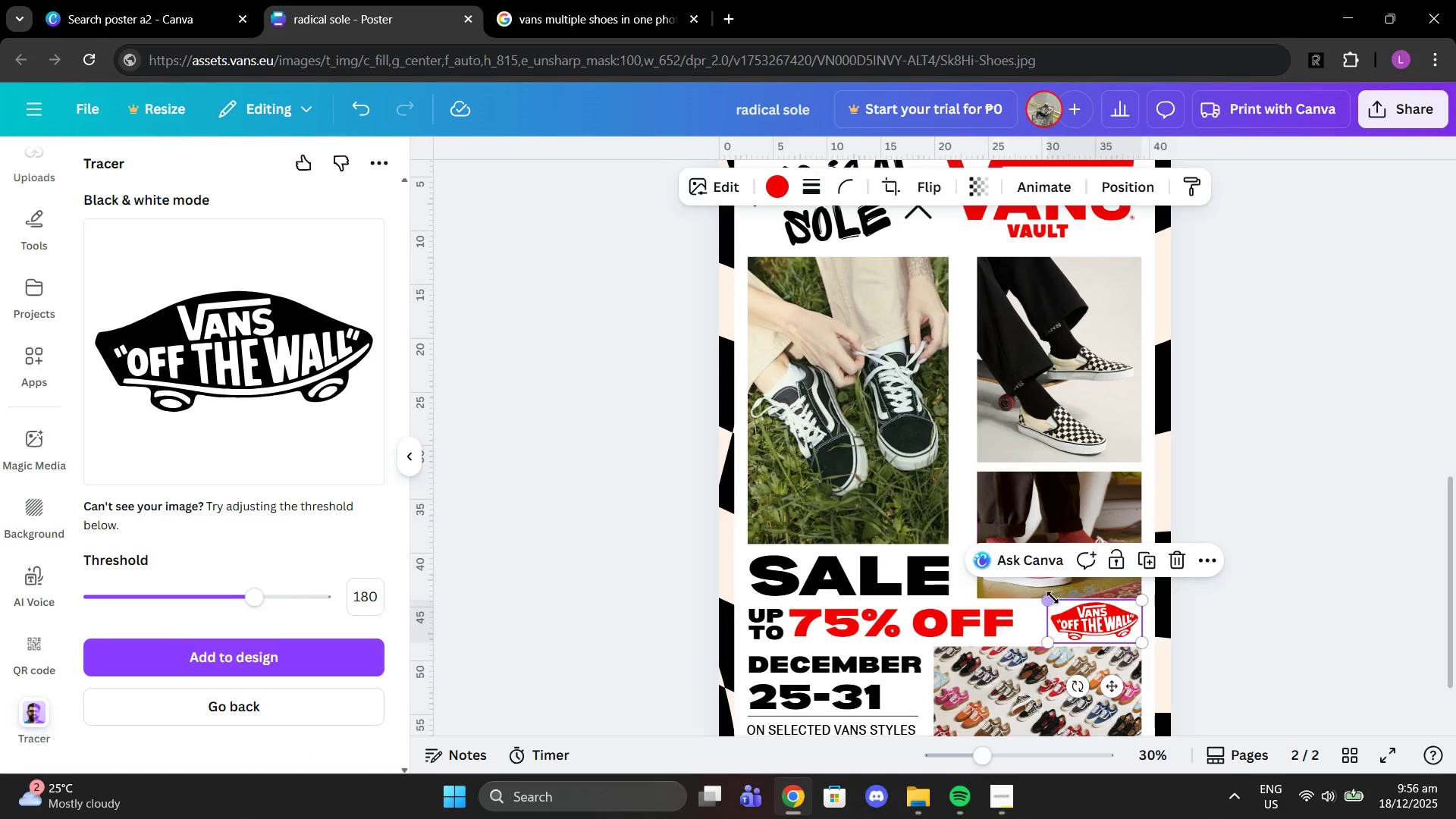 
left_click_drag(start_coordinate=[1053, 598], to_coordinate=[1042, 598])
 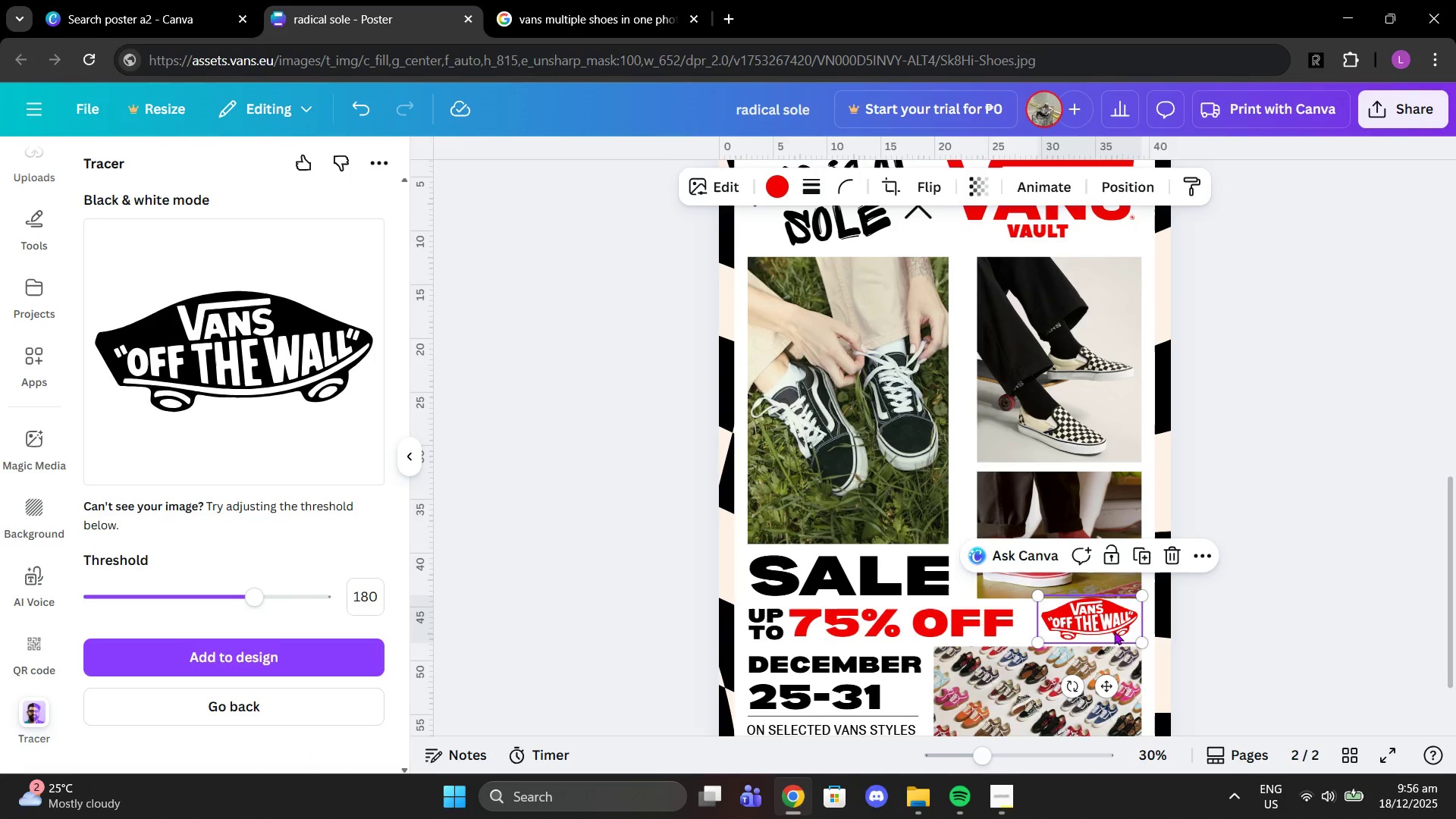 
left_click_drag(start_coordinate=[1114, 631], to_coordinate=[1115, 635])
 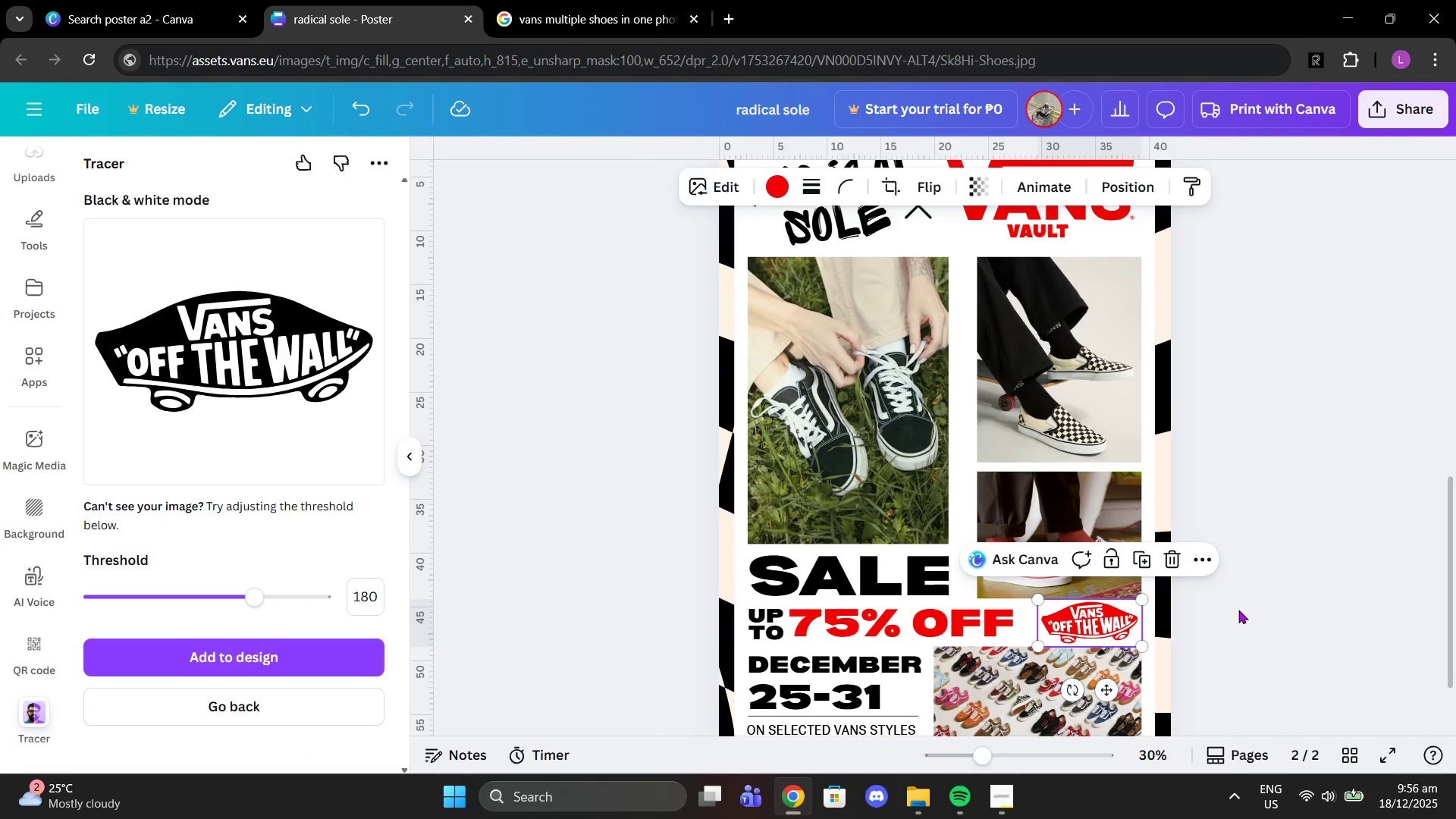 
left_click([1238, 610])
 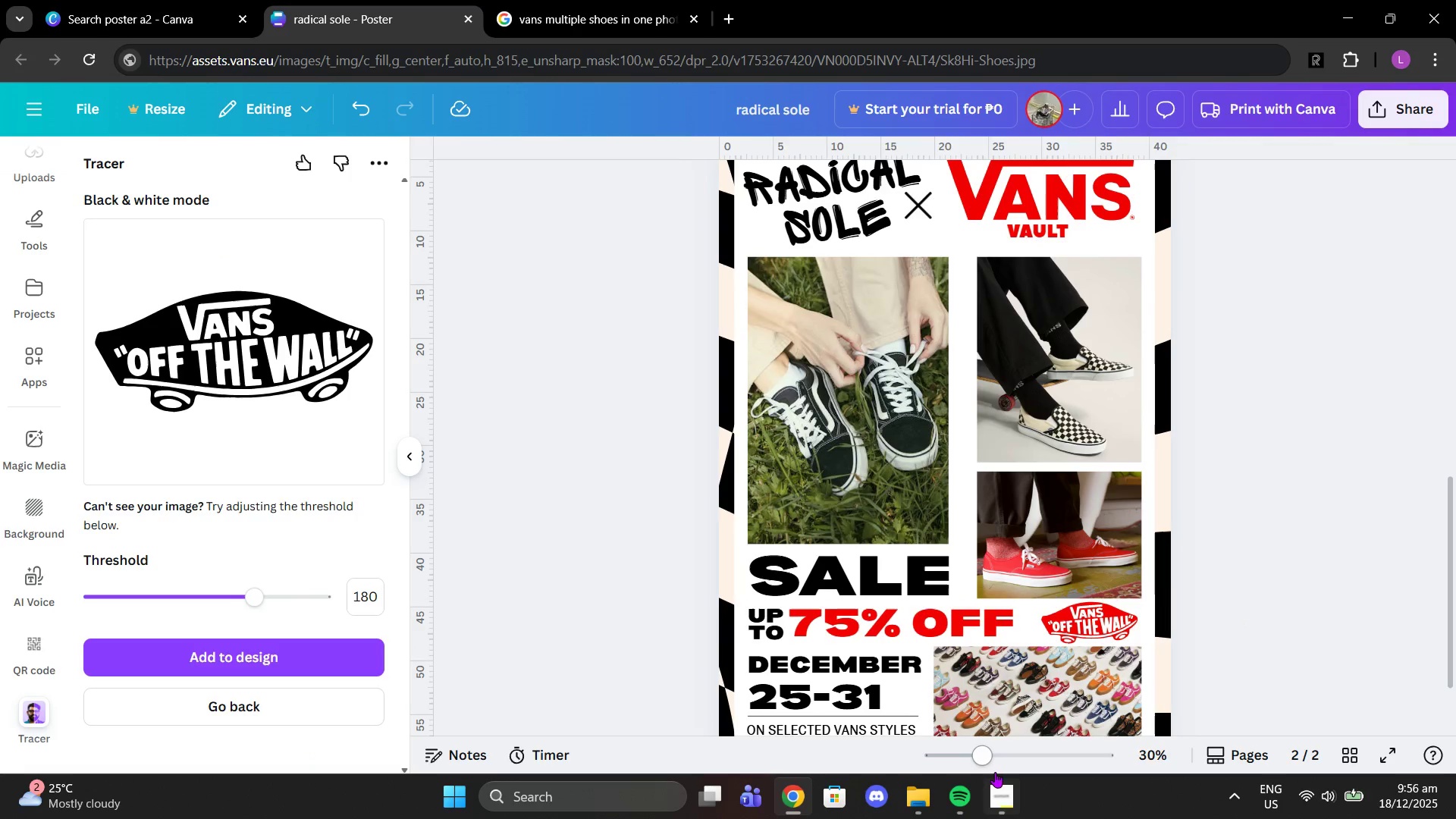 
left_click_drag(start_coordinate=[988, 758], to_coordinate=[971, 754])
 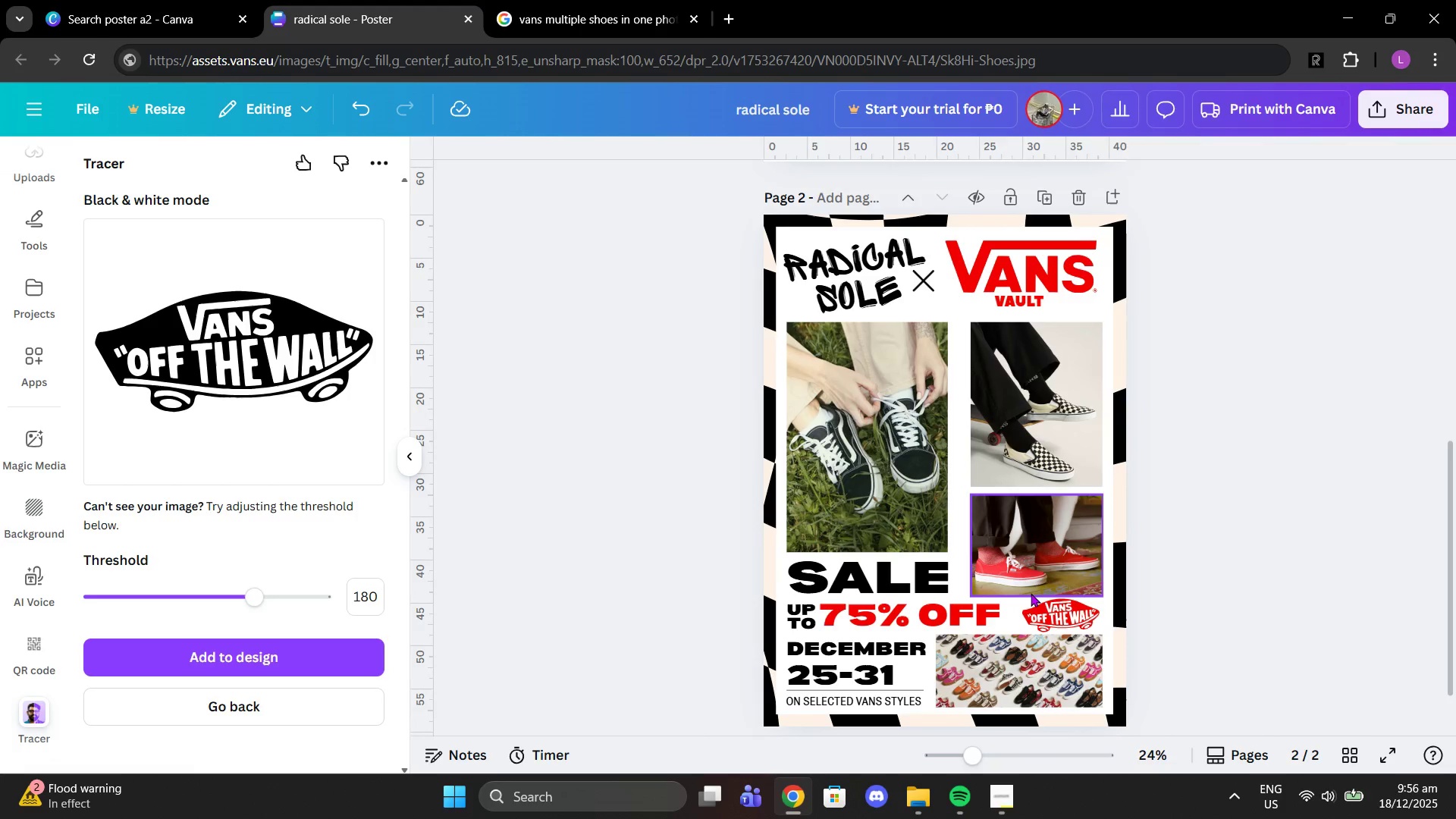 
left_click([1051, 603])
 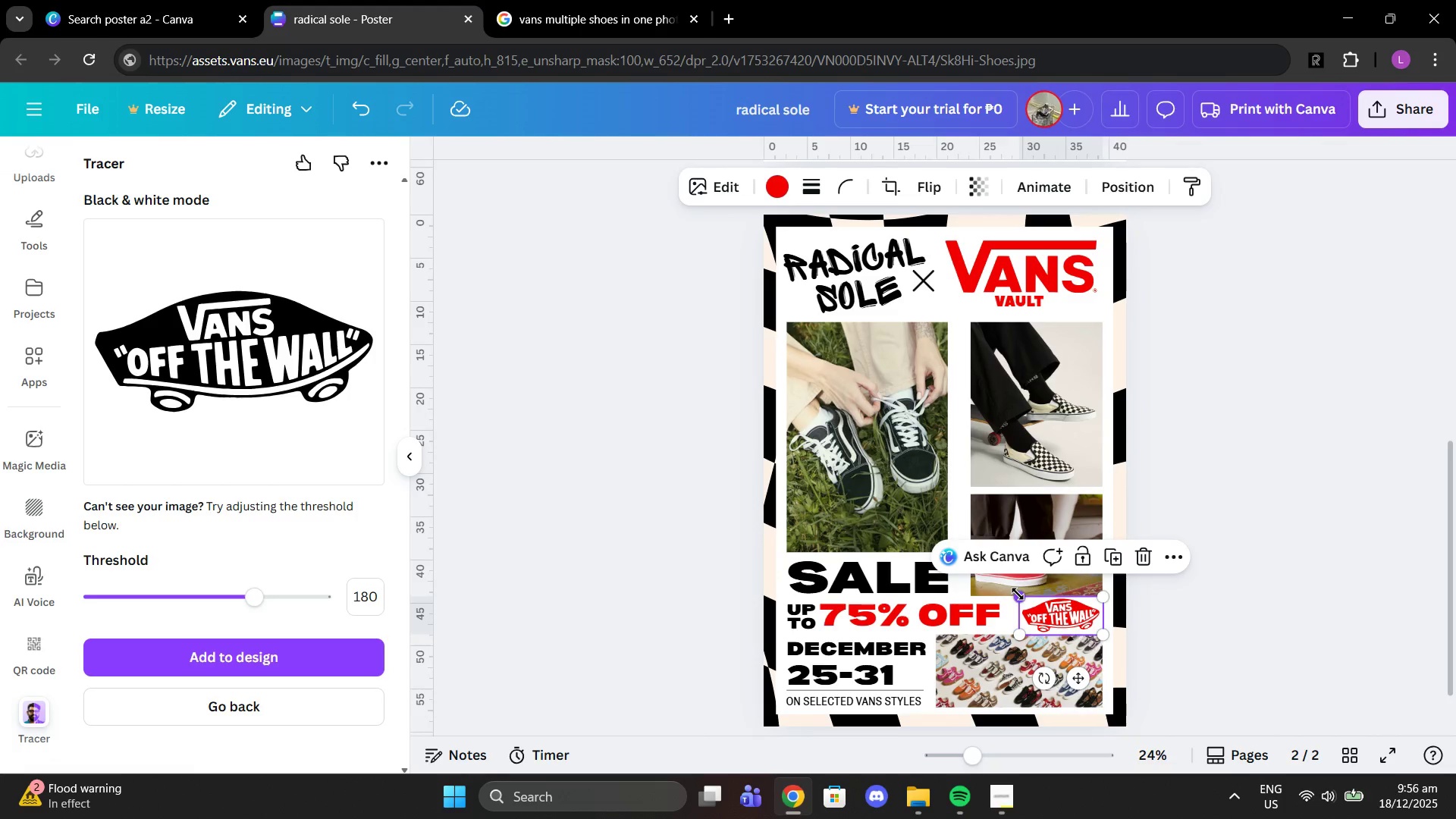 
left_click_drag(start_coordinate=[1018, 594], to_coordinate=[1030, 595])
 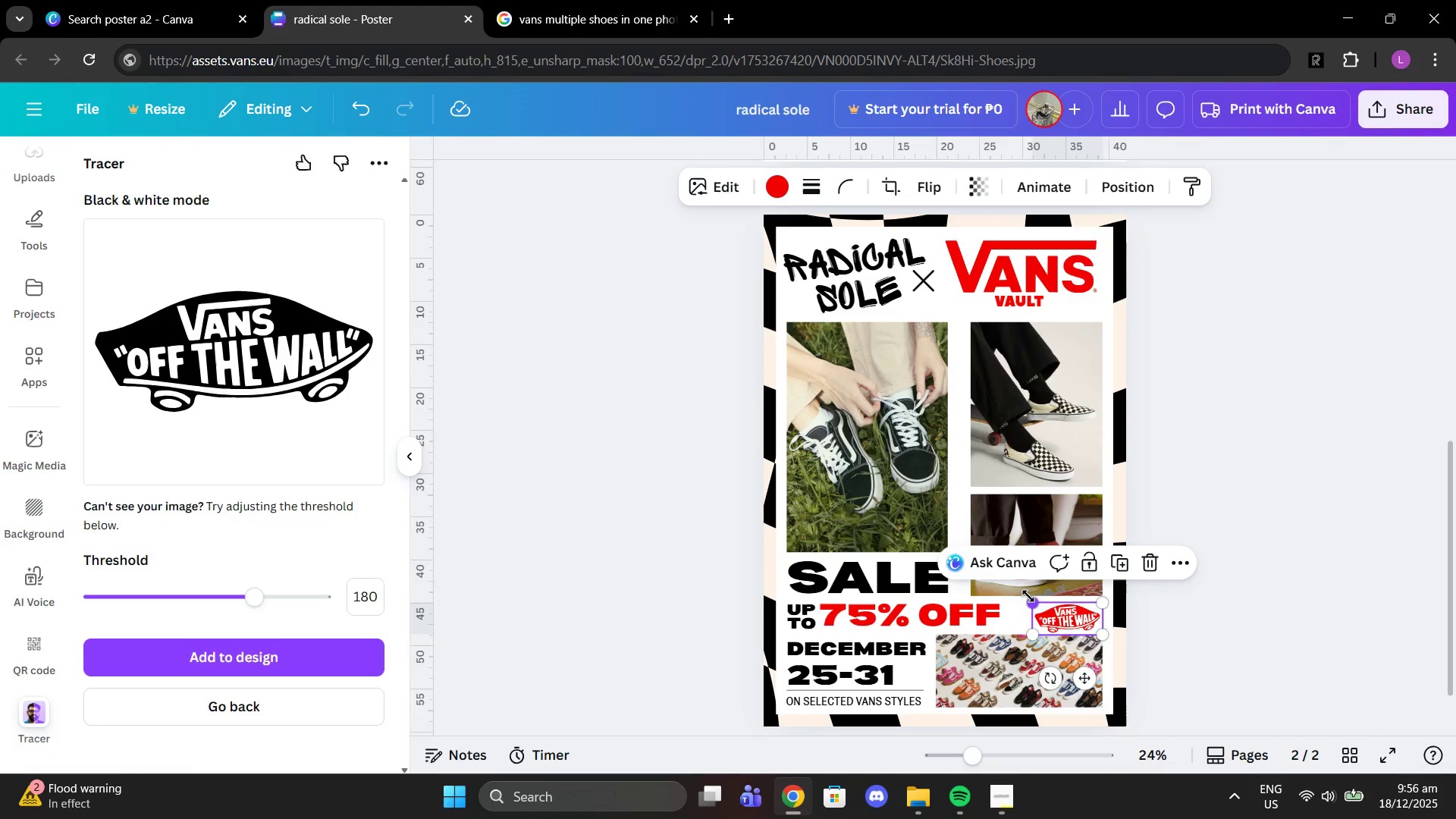 
left_click_drag(start_coordinate=[1028, 596], to_coordinate=[1037, 599])
 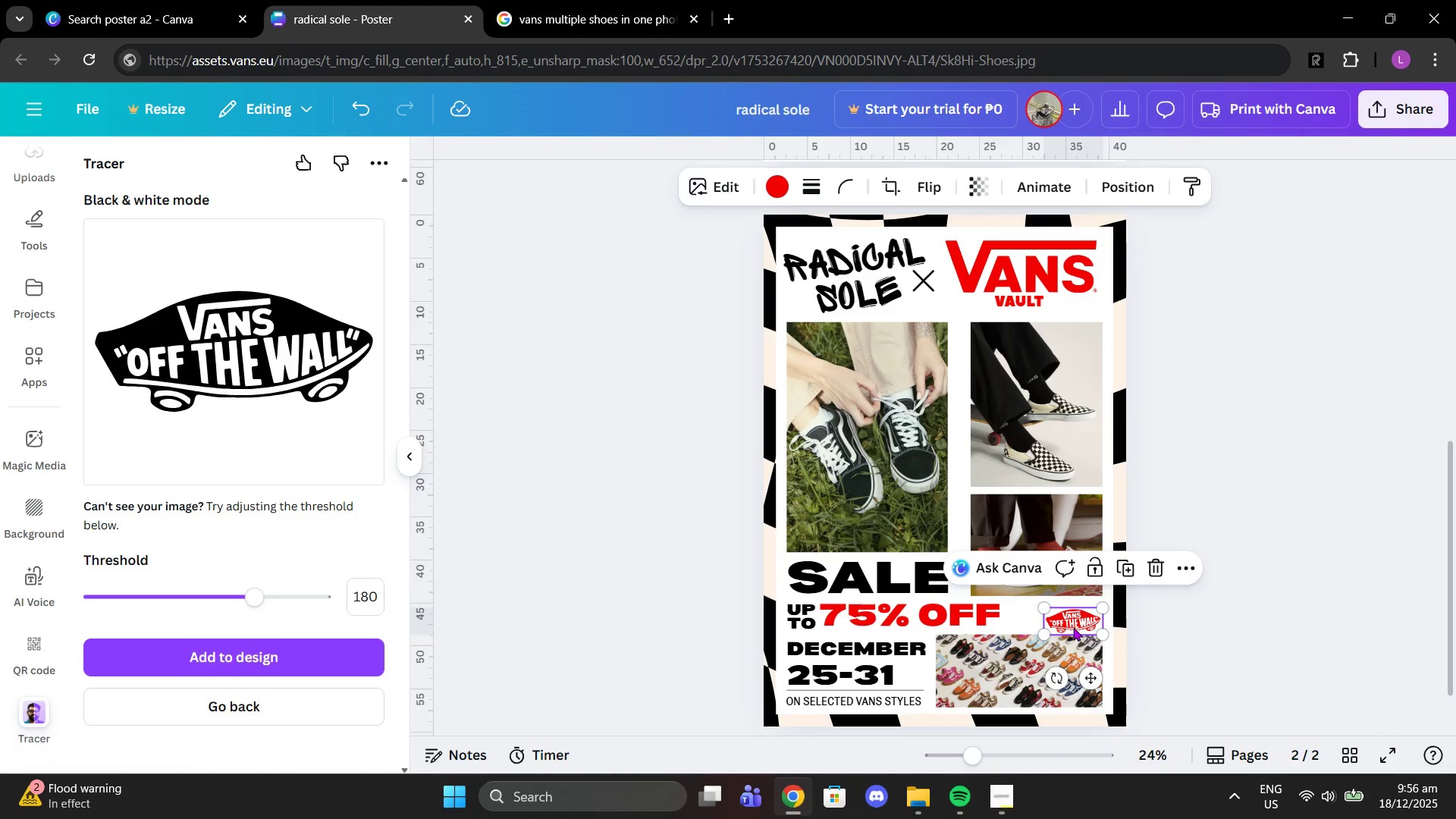 
left_click_drag(start_coordinate=[1073, 627], to_coordinate=[1072, 618])
 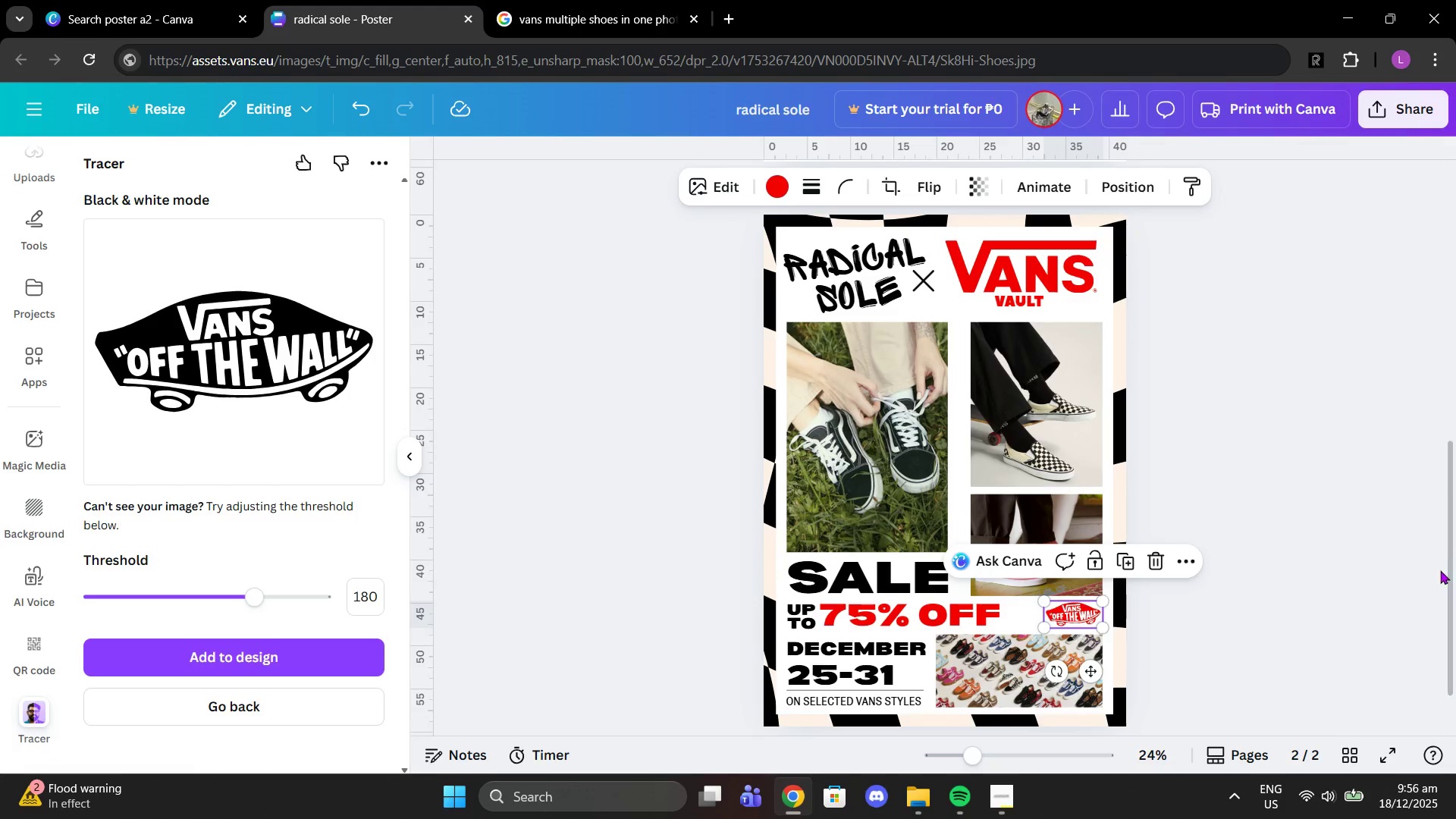 
left_click_drag(start_coordinate=[1436, 572], to_coordinate=[1432, 573])
 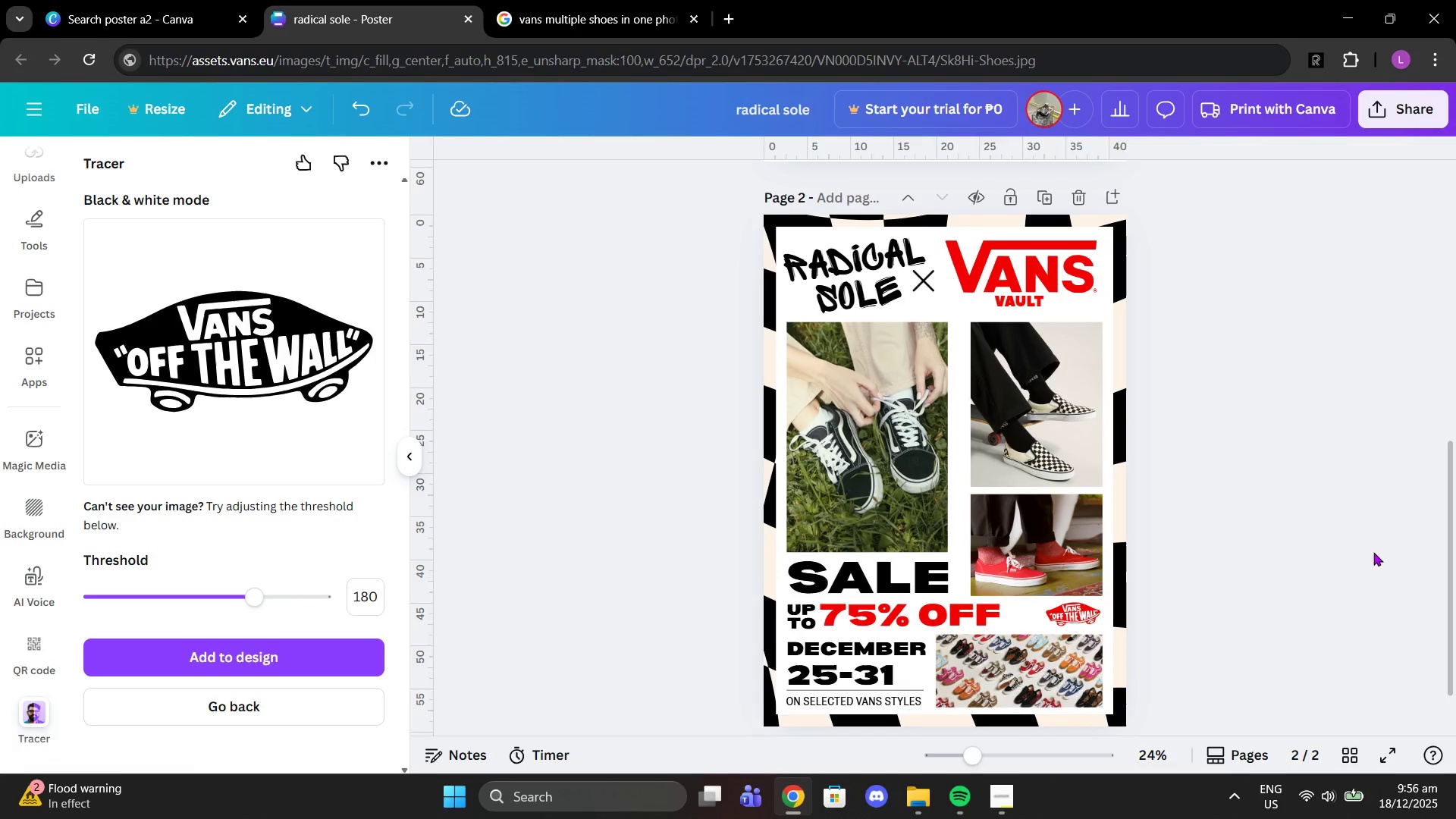 
wait(6.73)
 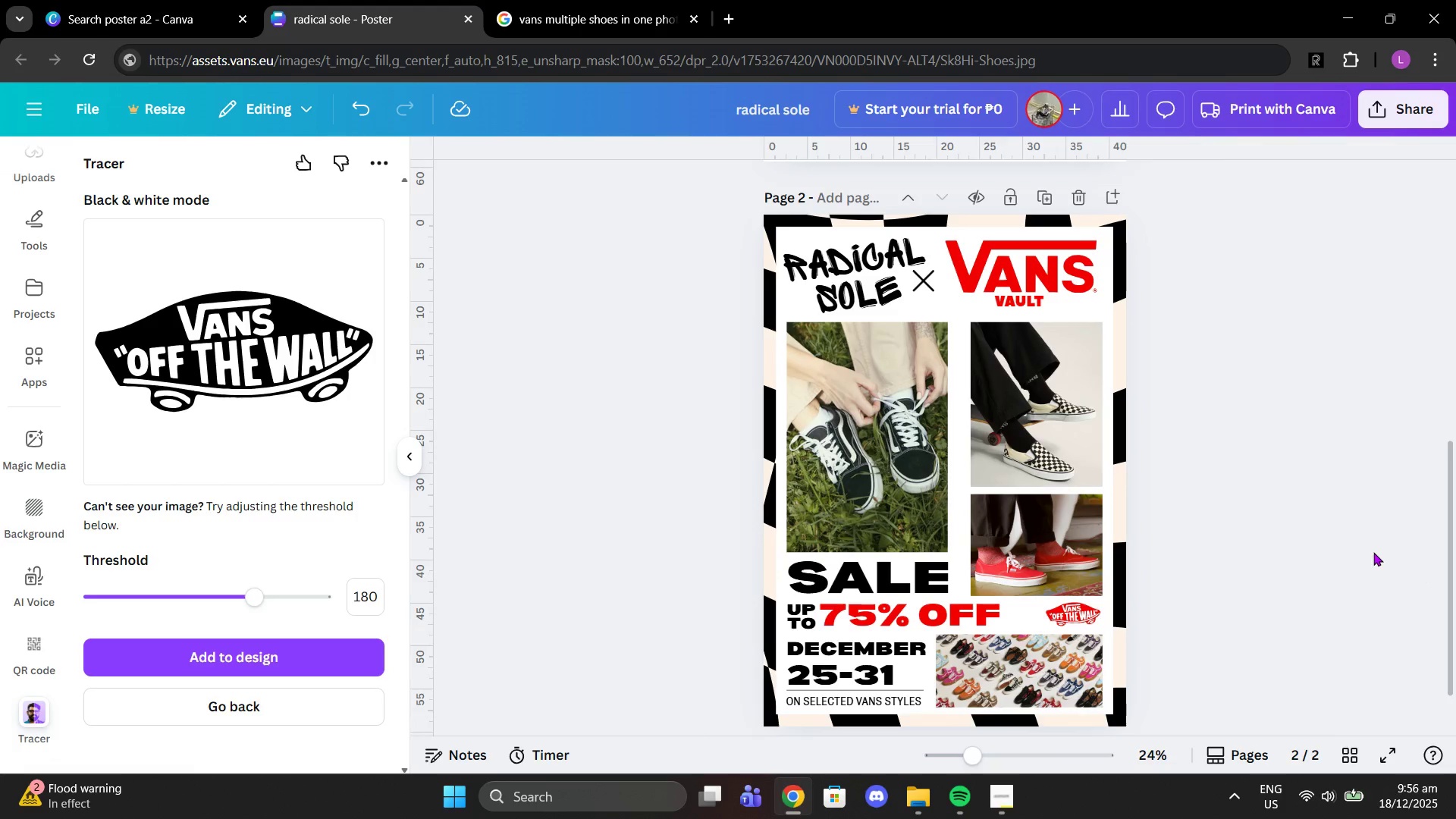 
left_click([1008, 786])